 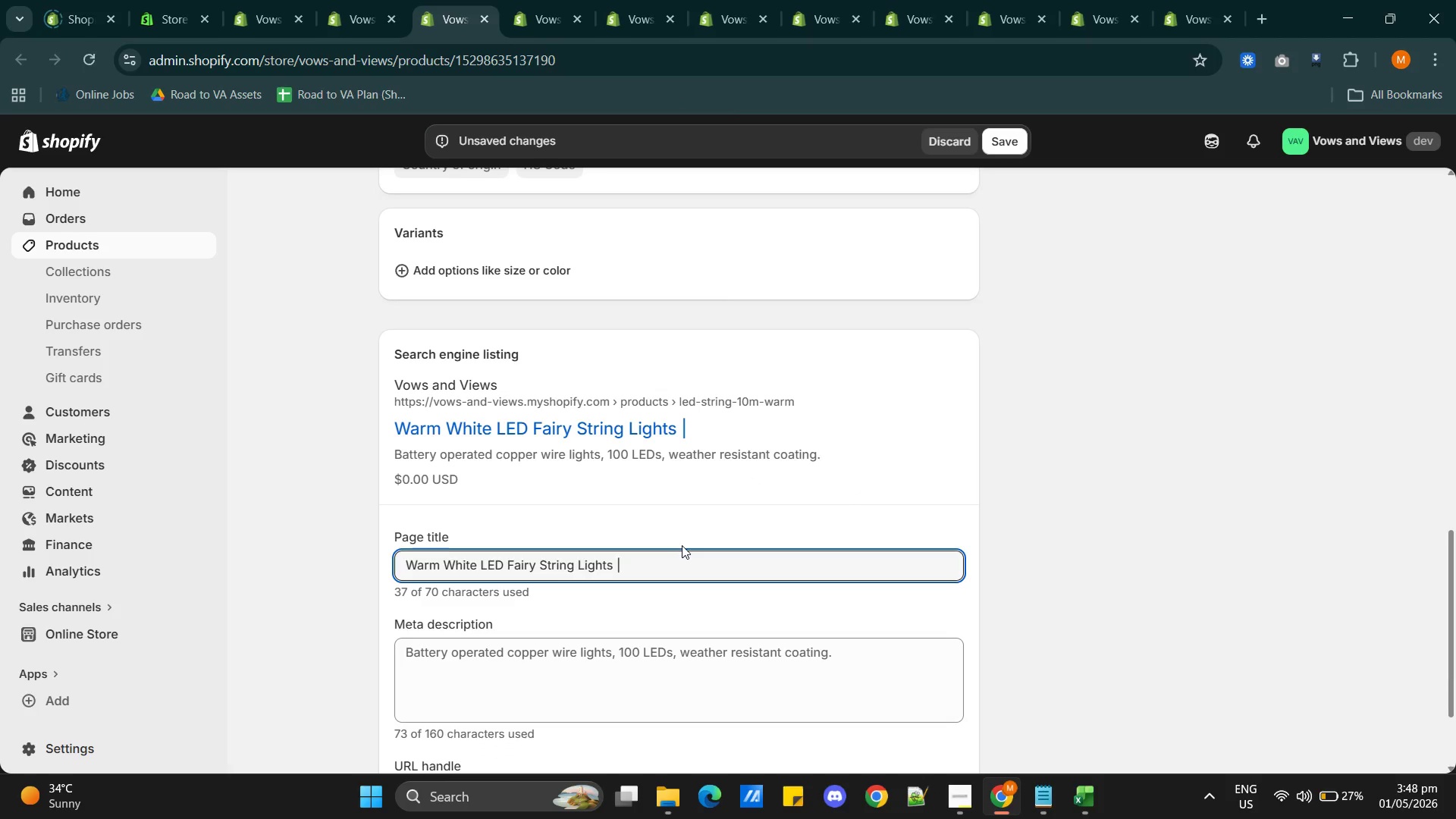 
hold_key(key=ShiftRight, duration=0.34)
 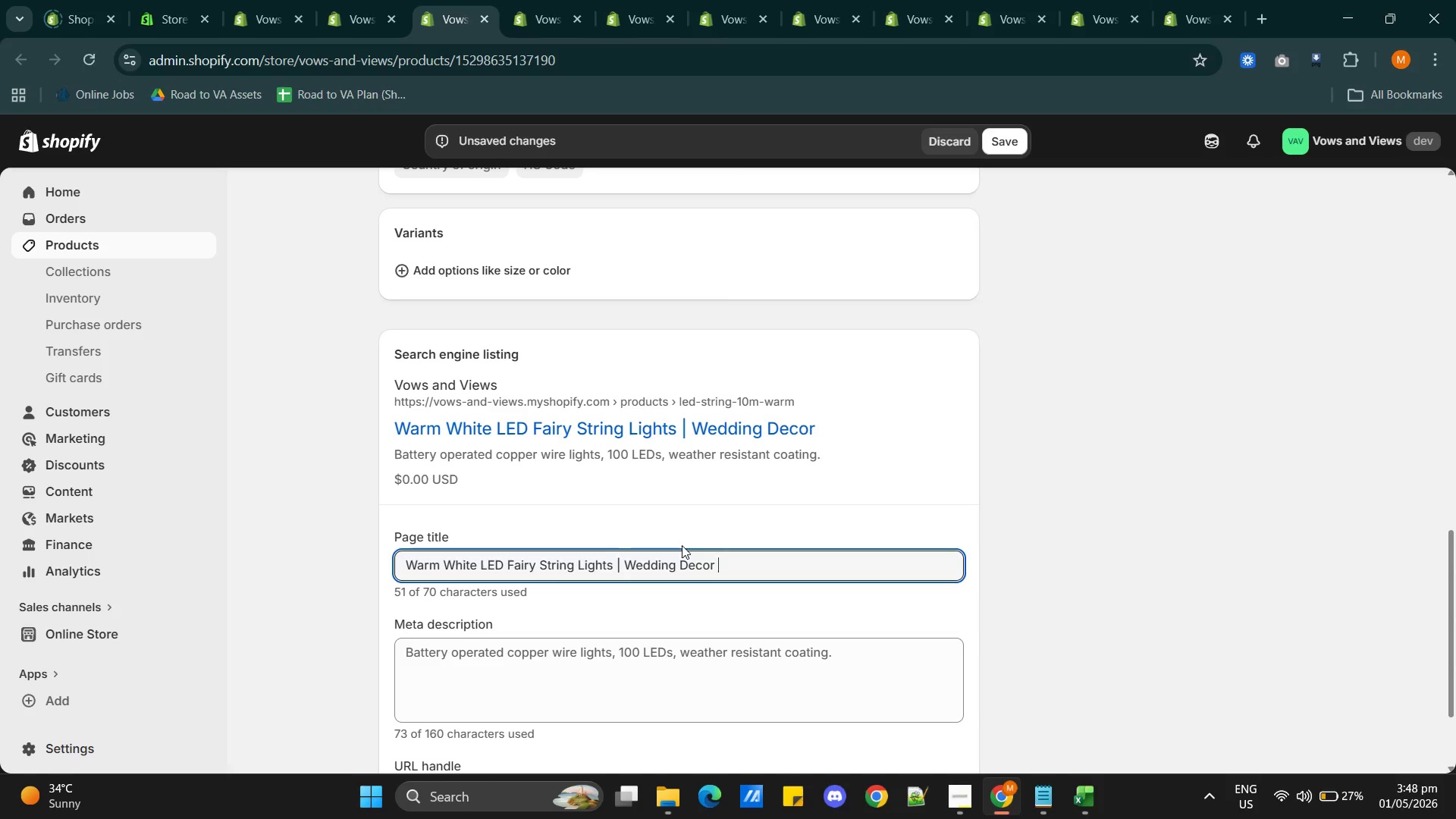 
hold_key(key=ShiftRight, duration=0.31)
 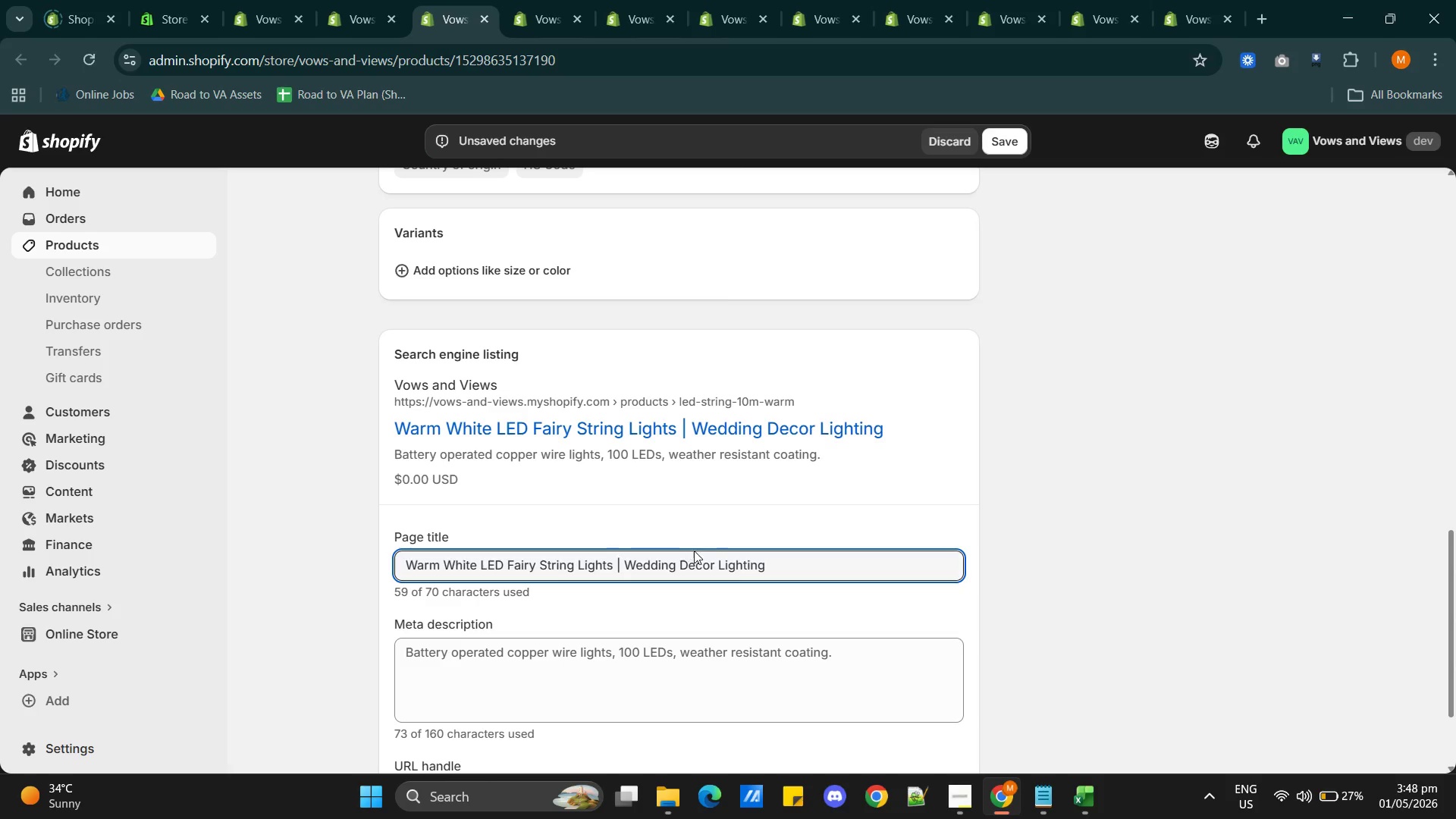 
left_click([513, 648])
 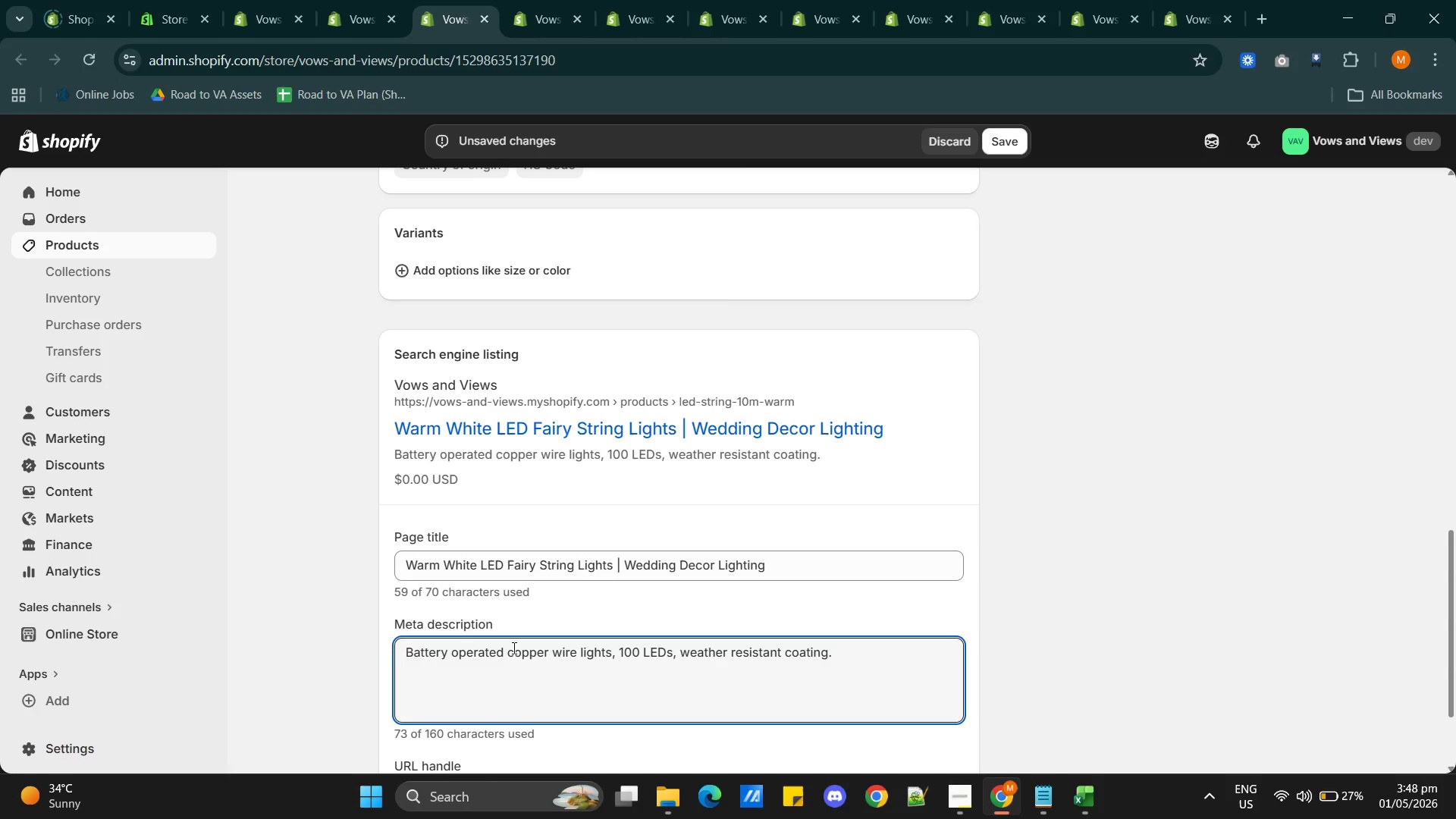 
double_click([513, 648])
 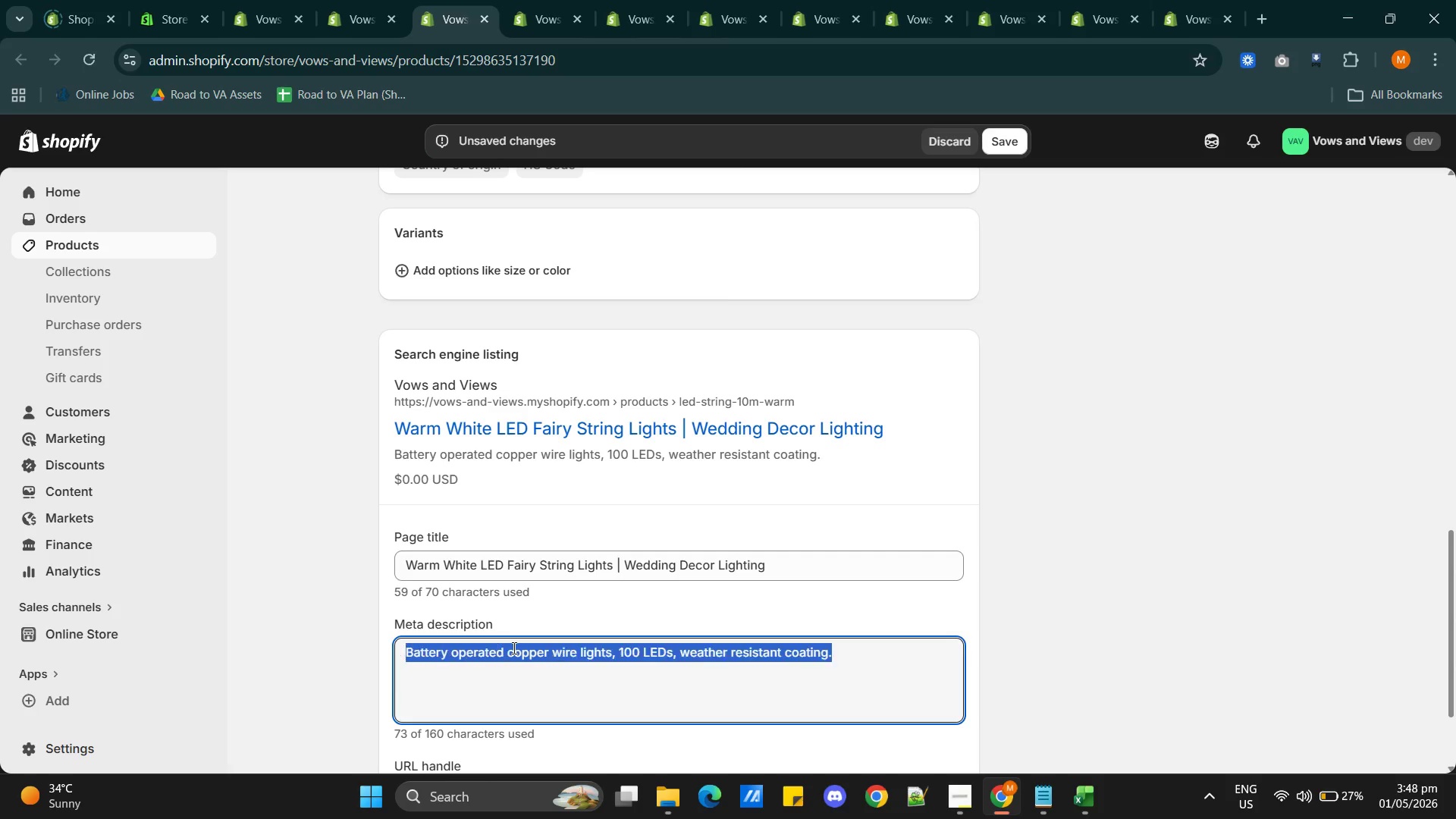 
triple_click([513, 648])
 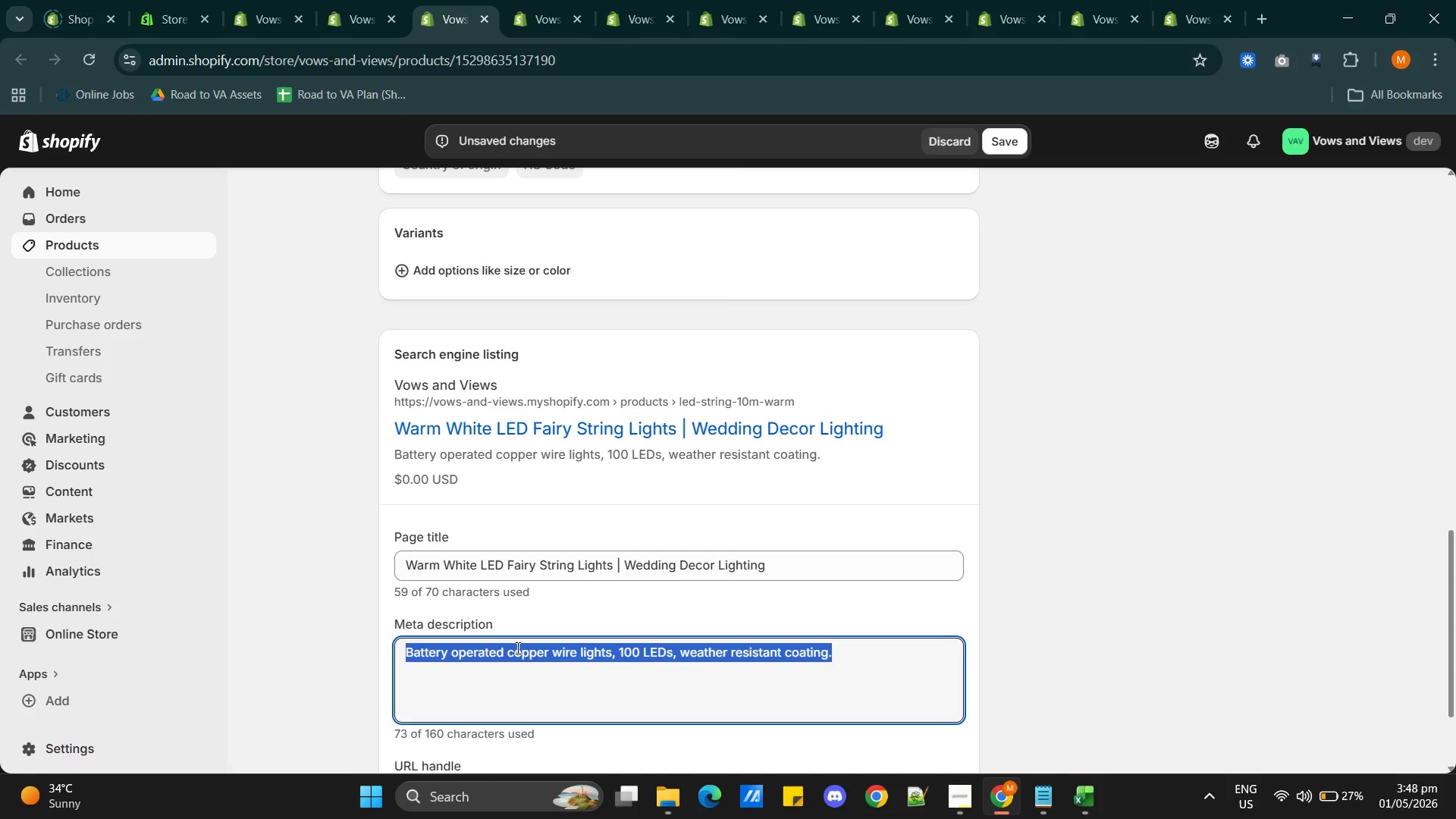 
type(Add a soft romantic glow )
 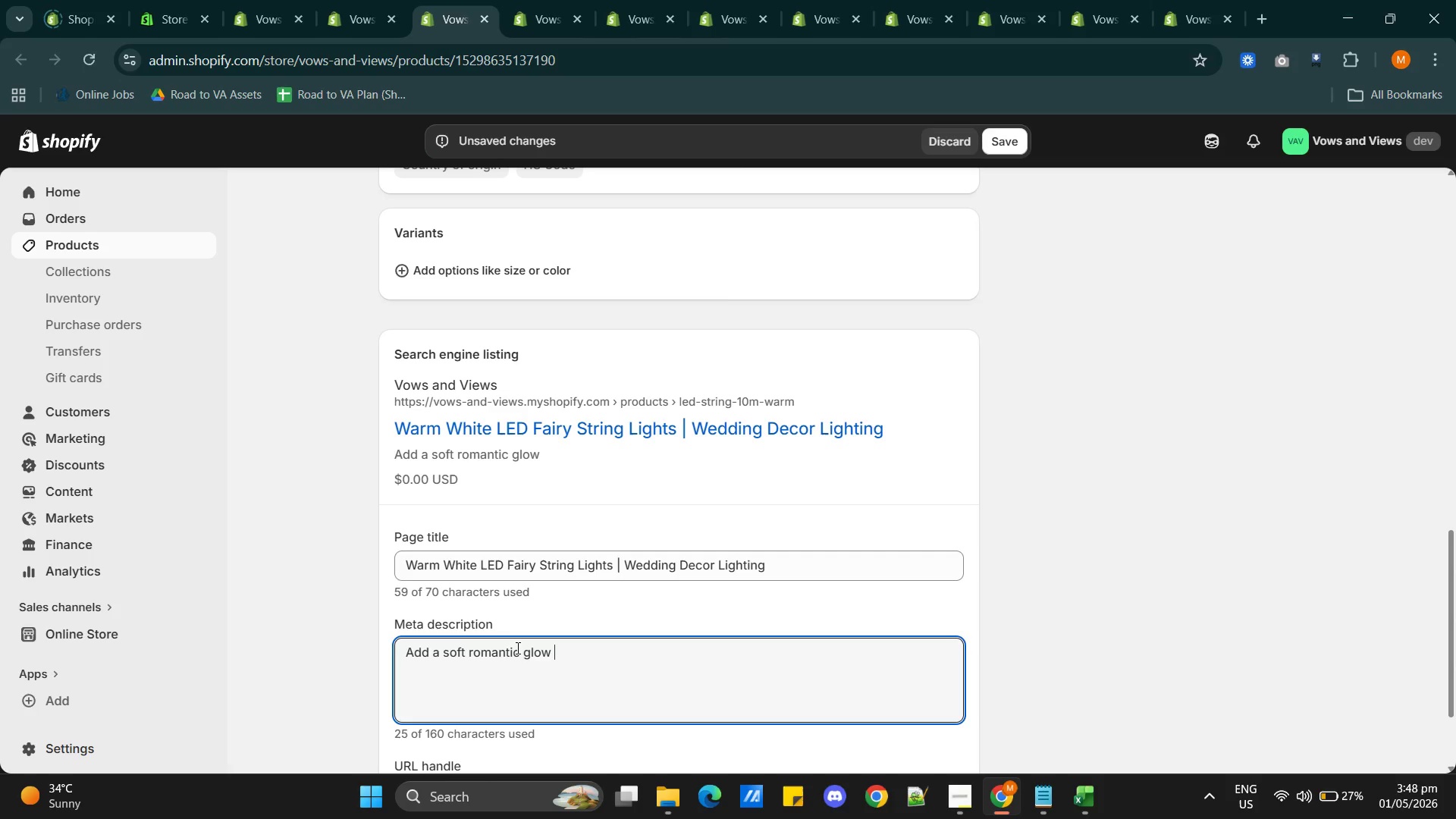 
wait(6.11)
 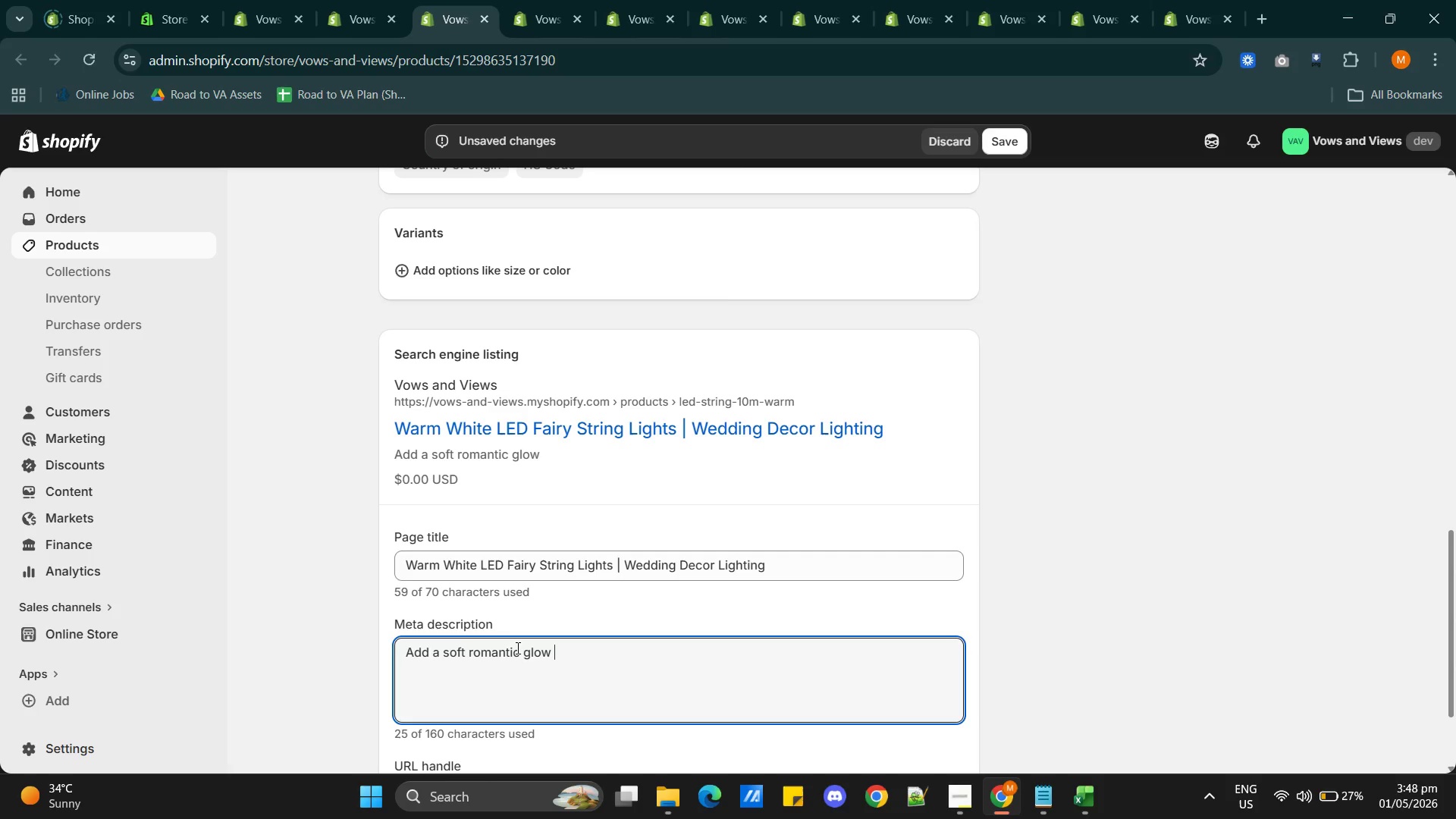 
type(to your wedding )
 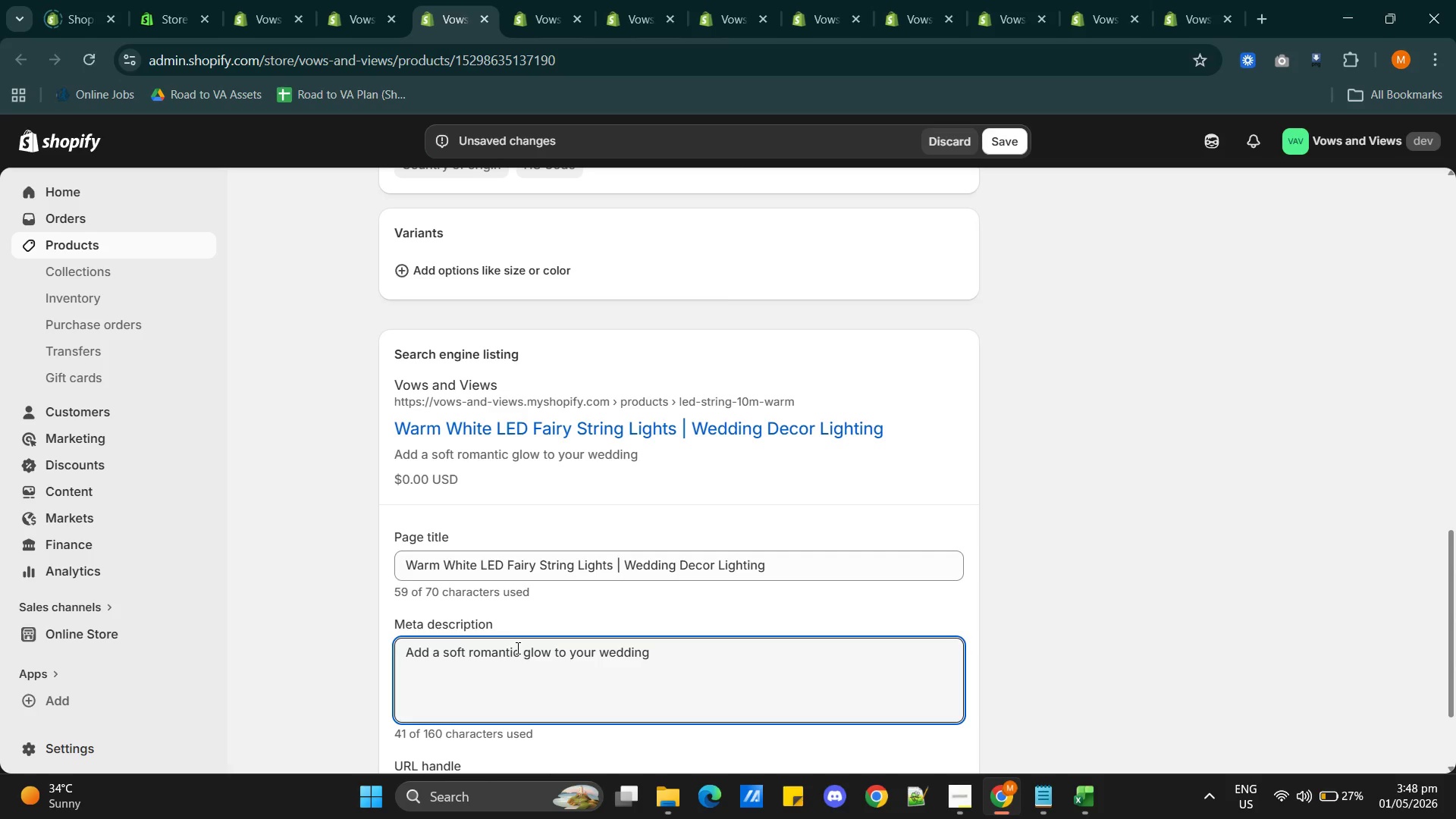 
type(with 10m)
 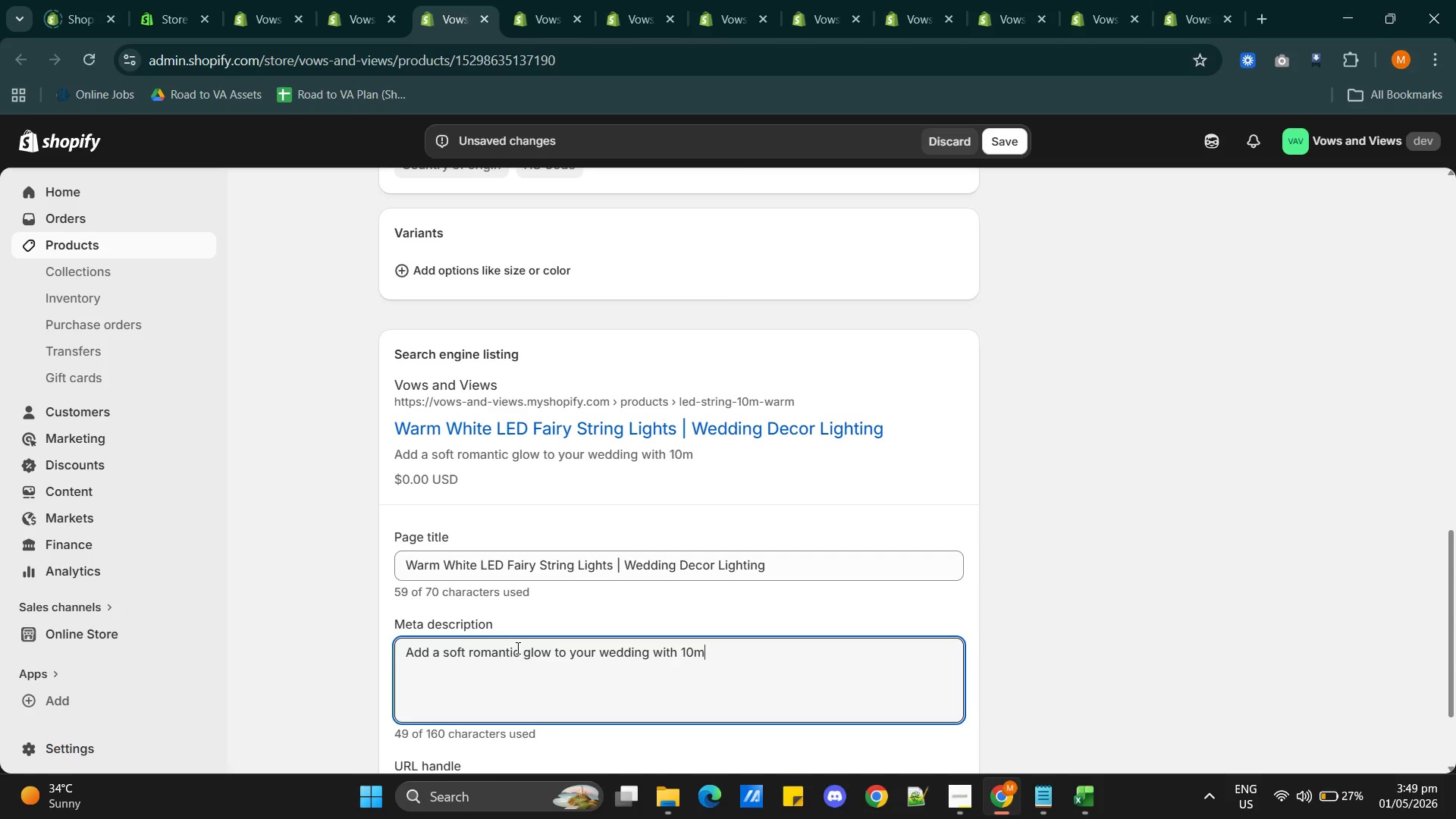 
type( warm white LED fairy lights. Perfect for backg)
key(Backspace)
type(drops)
 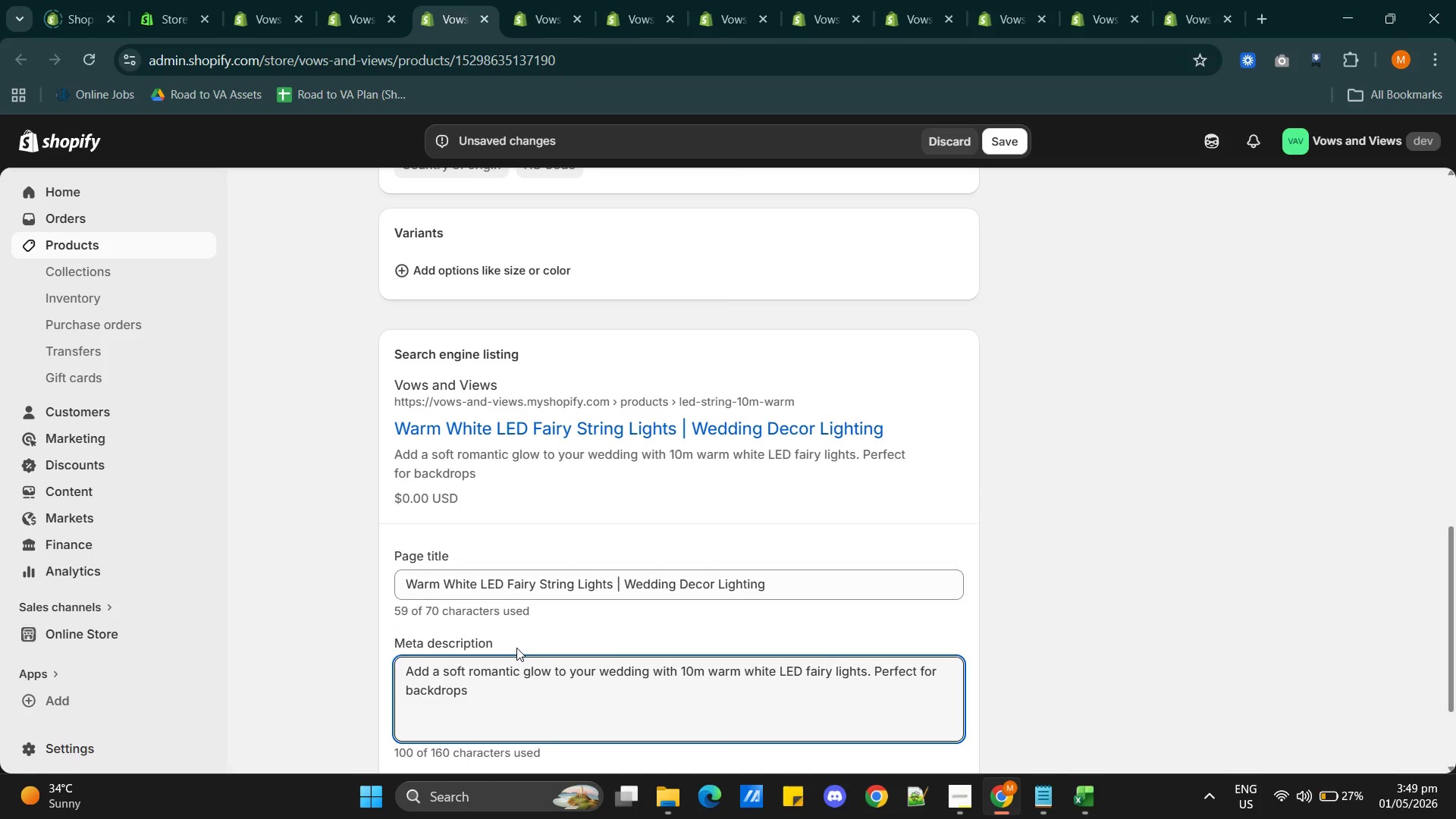 
type(, table)
 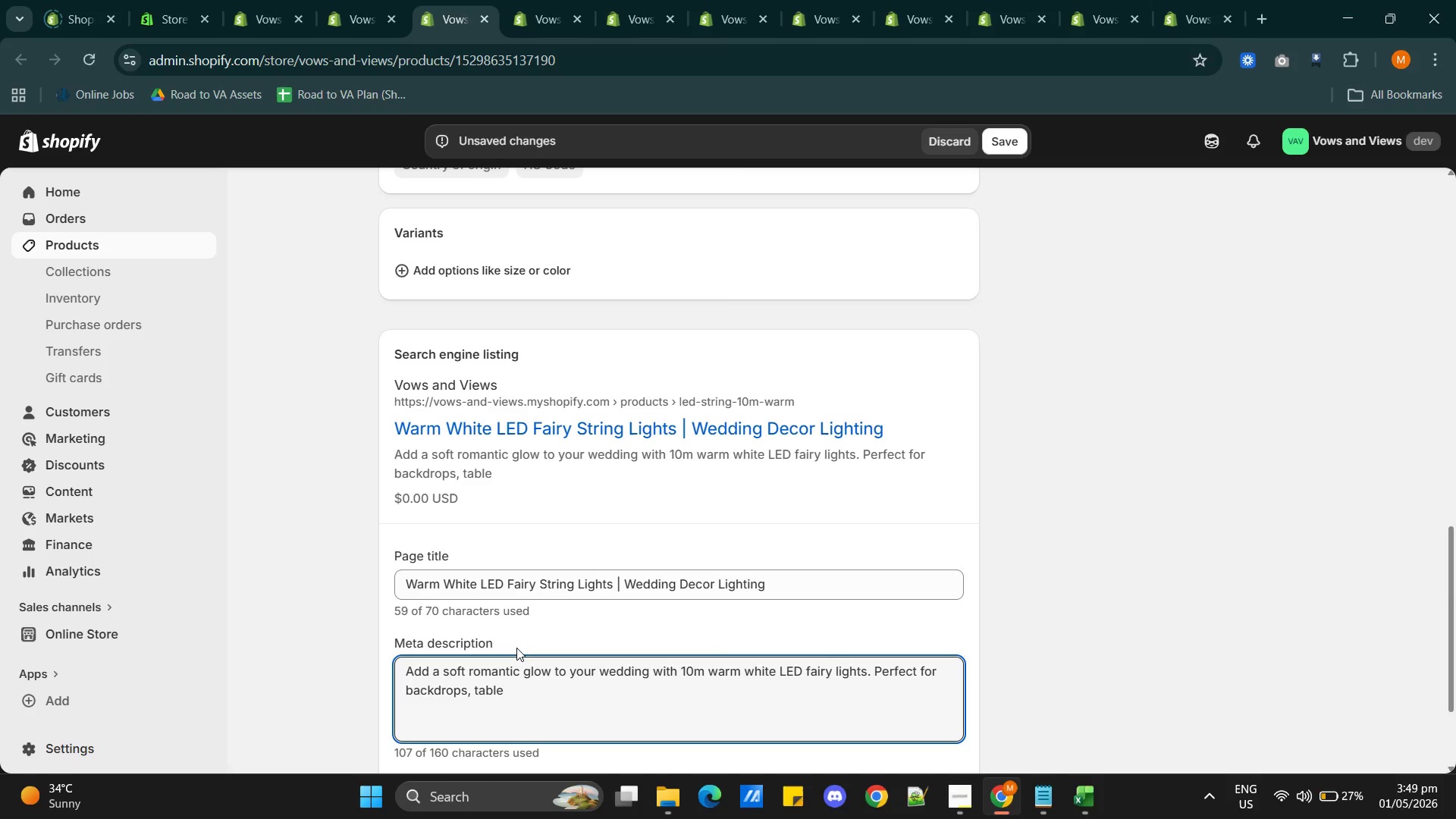 
type(s and outdoor ambiance.)
 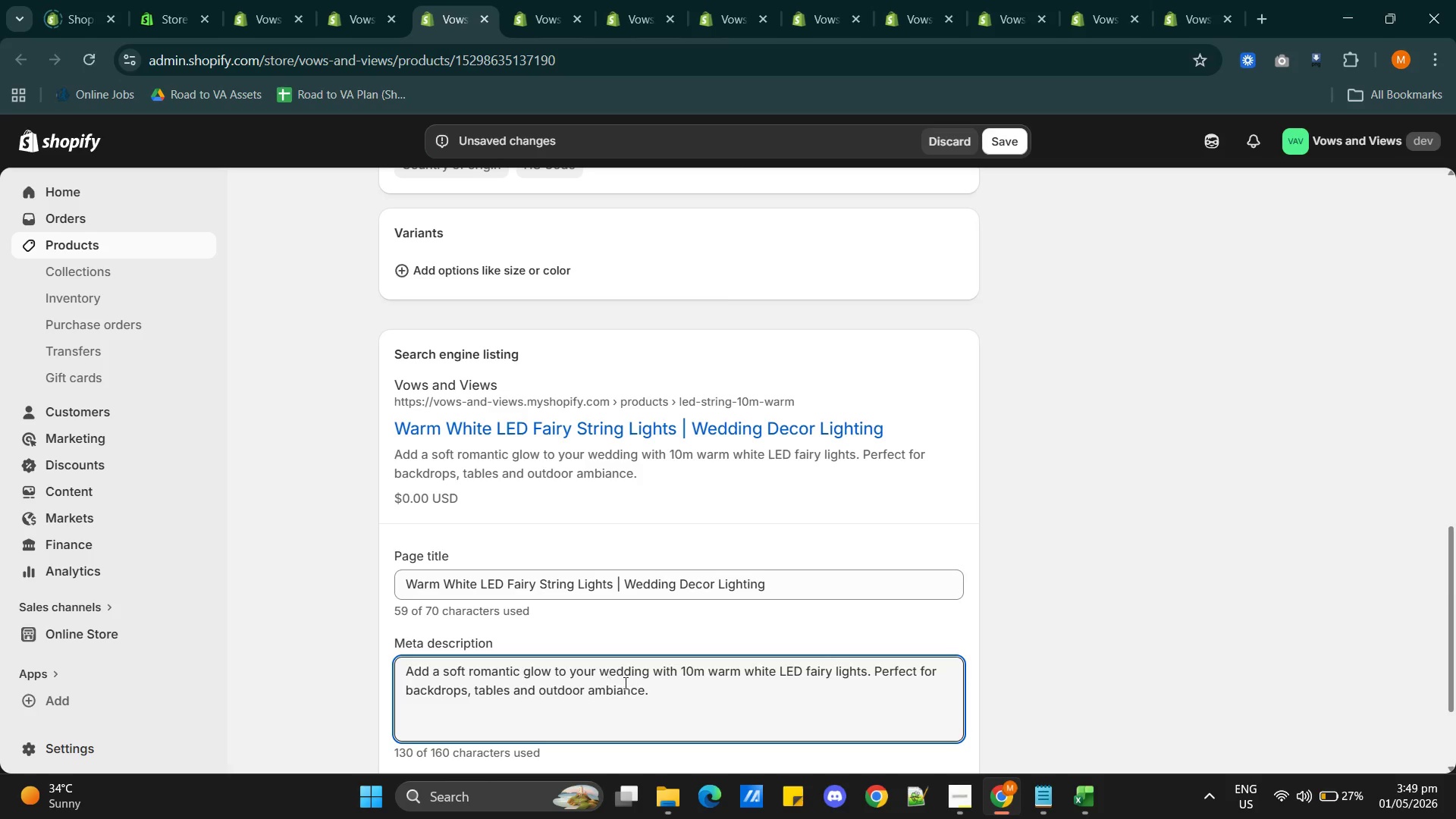 
scroll: coordinate [723, 675], scroll_direction: down, amount: 3.0
 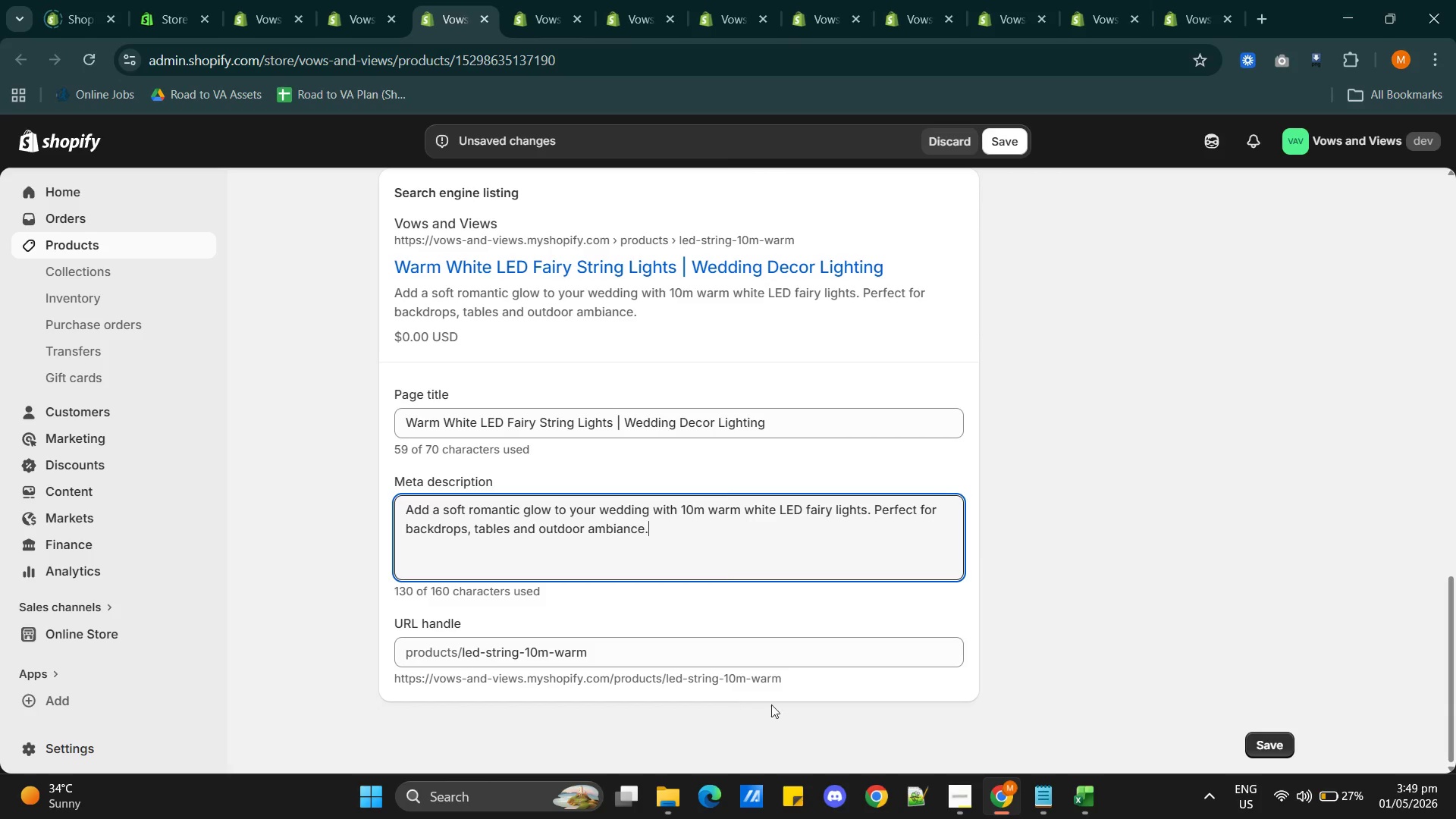 
scroll: coordinate [807, 693], scroll_direction: up, amount: 8.0
 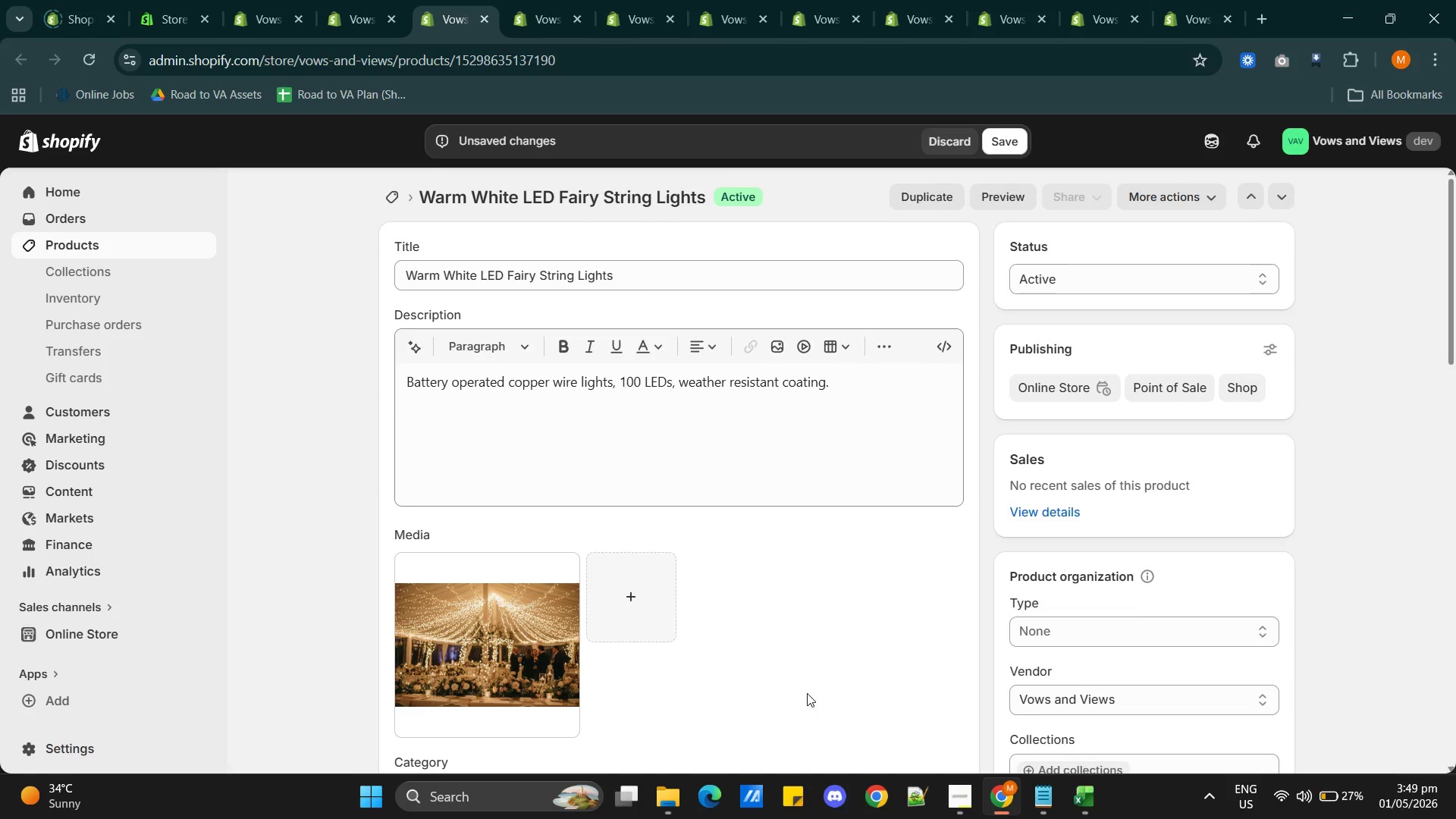 
scroll: coordinate [798, 699], scroll_direction: down, amount: 6.0
 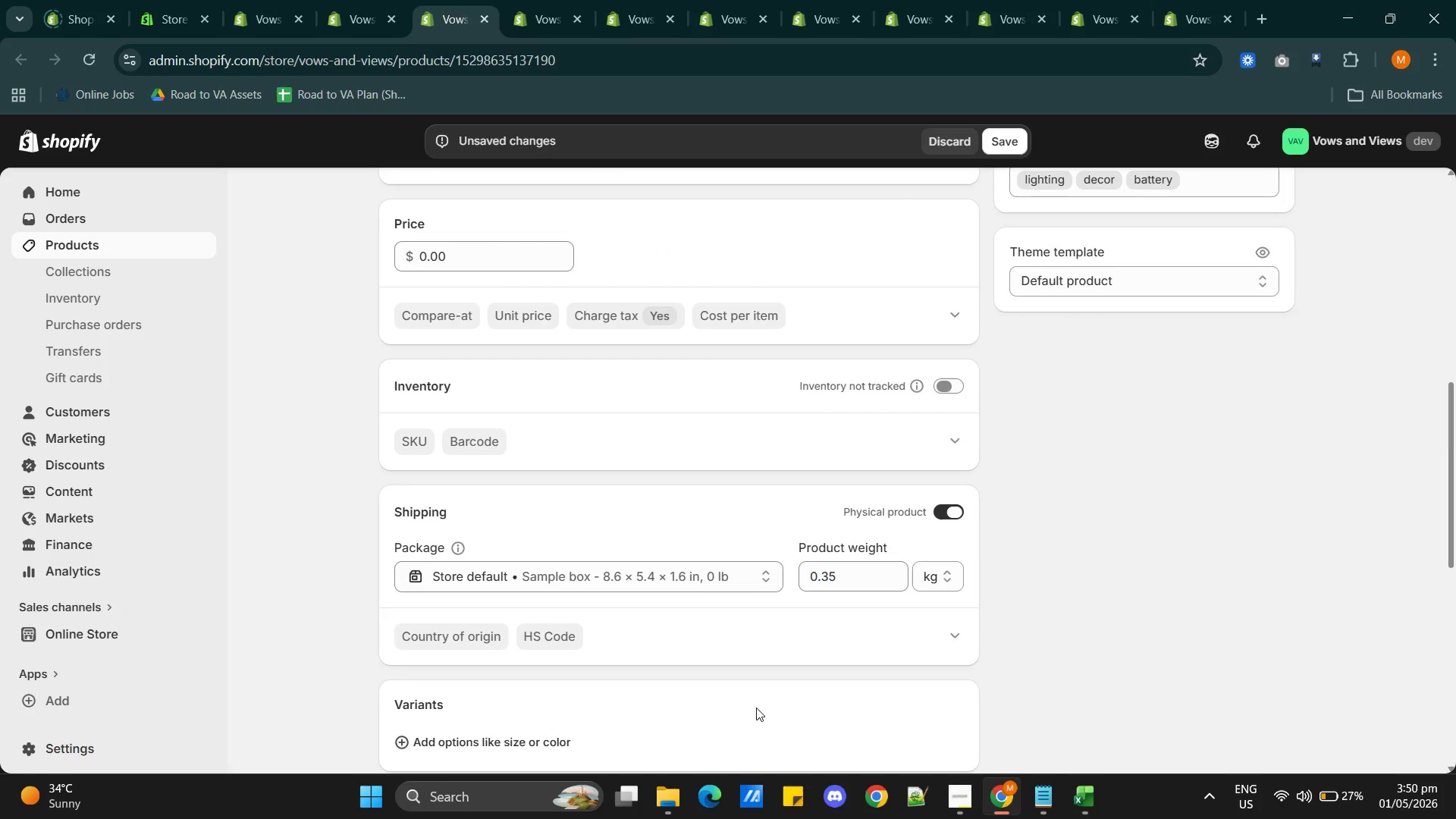 
scroll: coordinate [886, 590], scroll_direction: up, amount: 7.0
 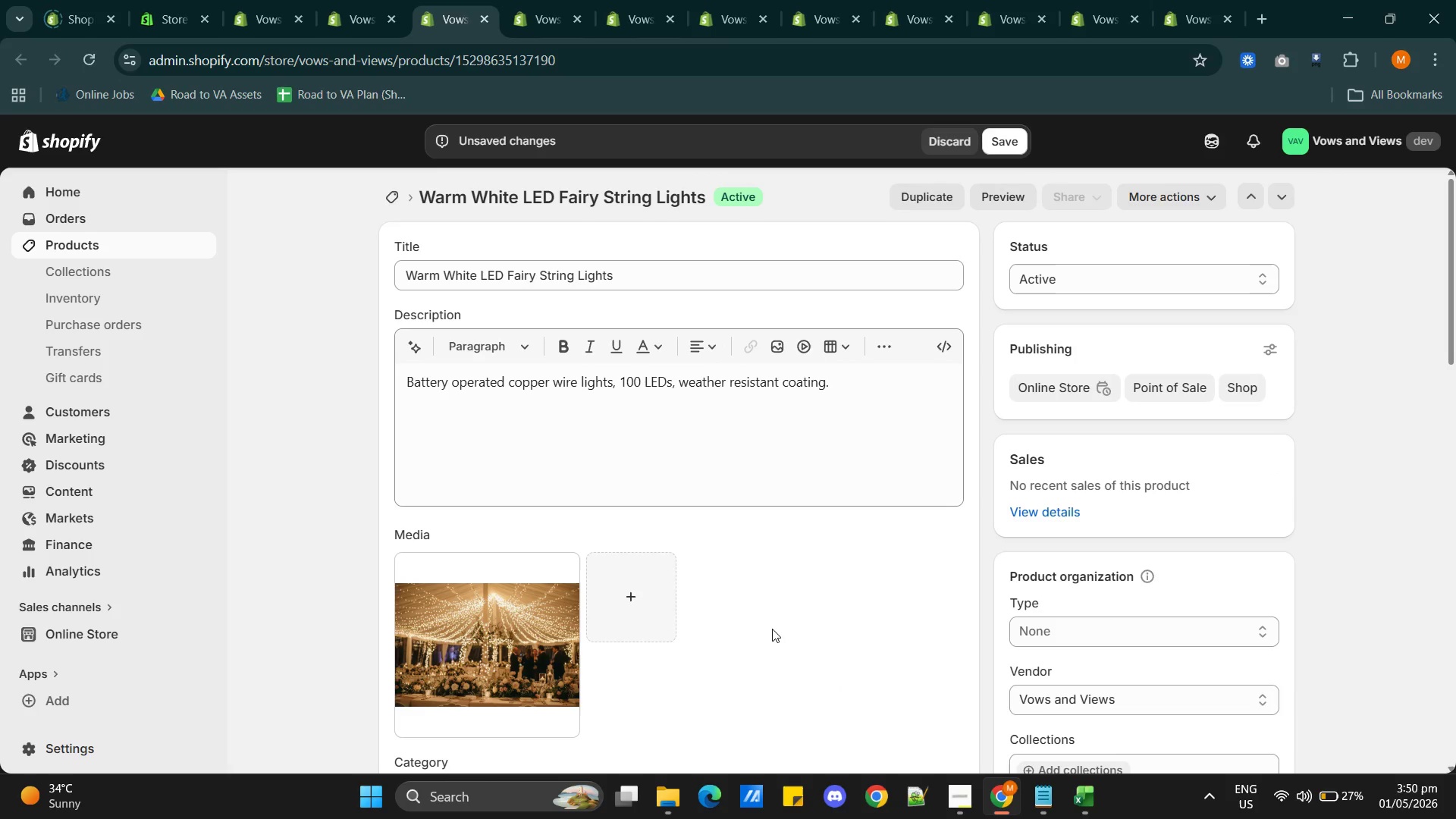 
wait(30.75)
 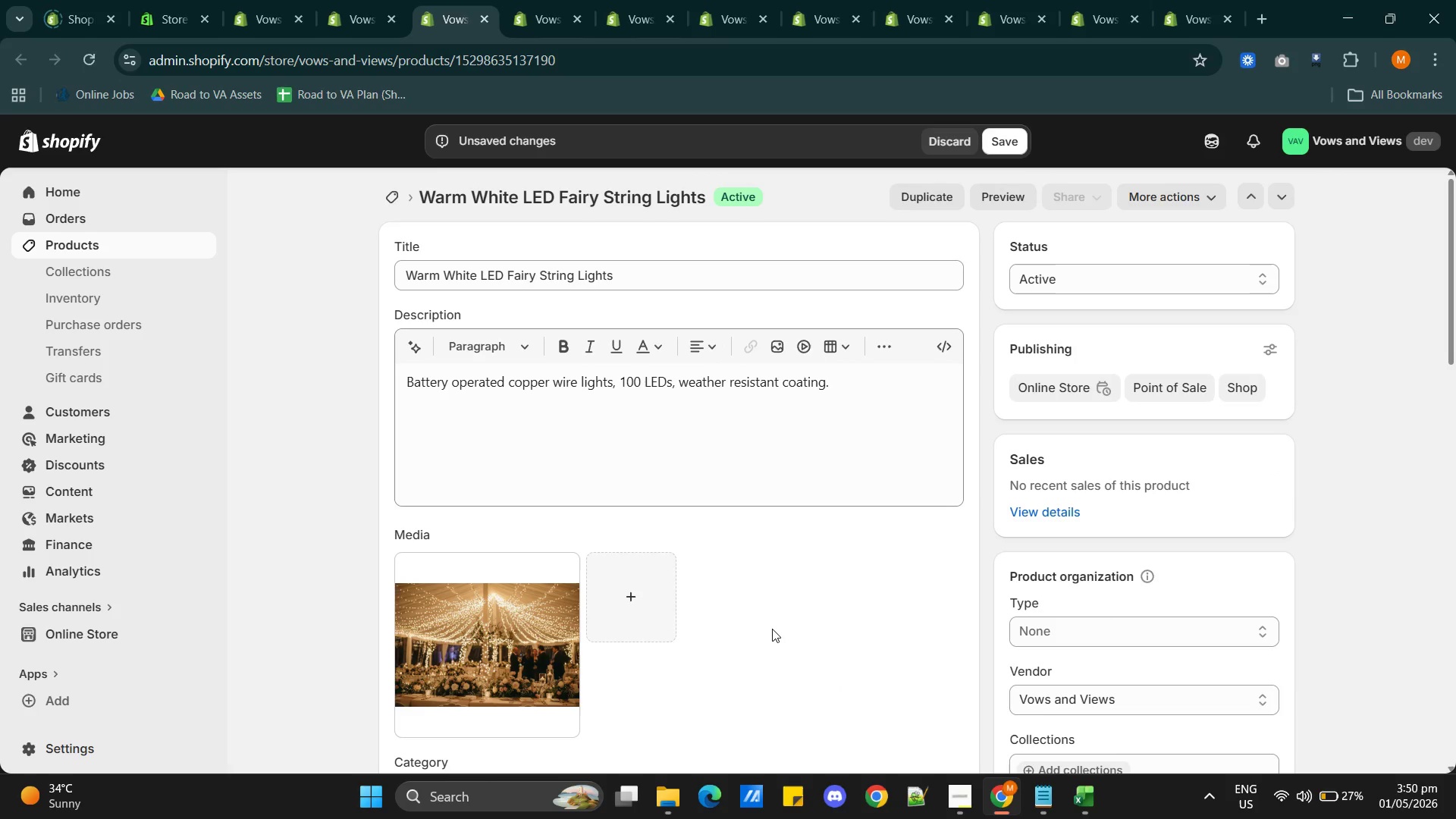 
scroll: coordinate [778, 651], scroll_direction: down, amount: 15.0
 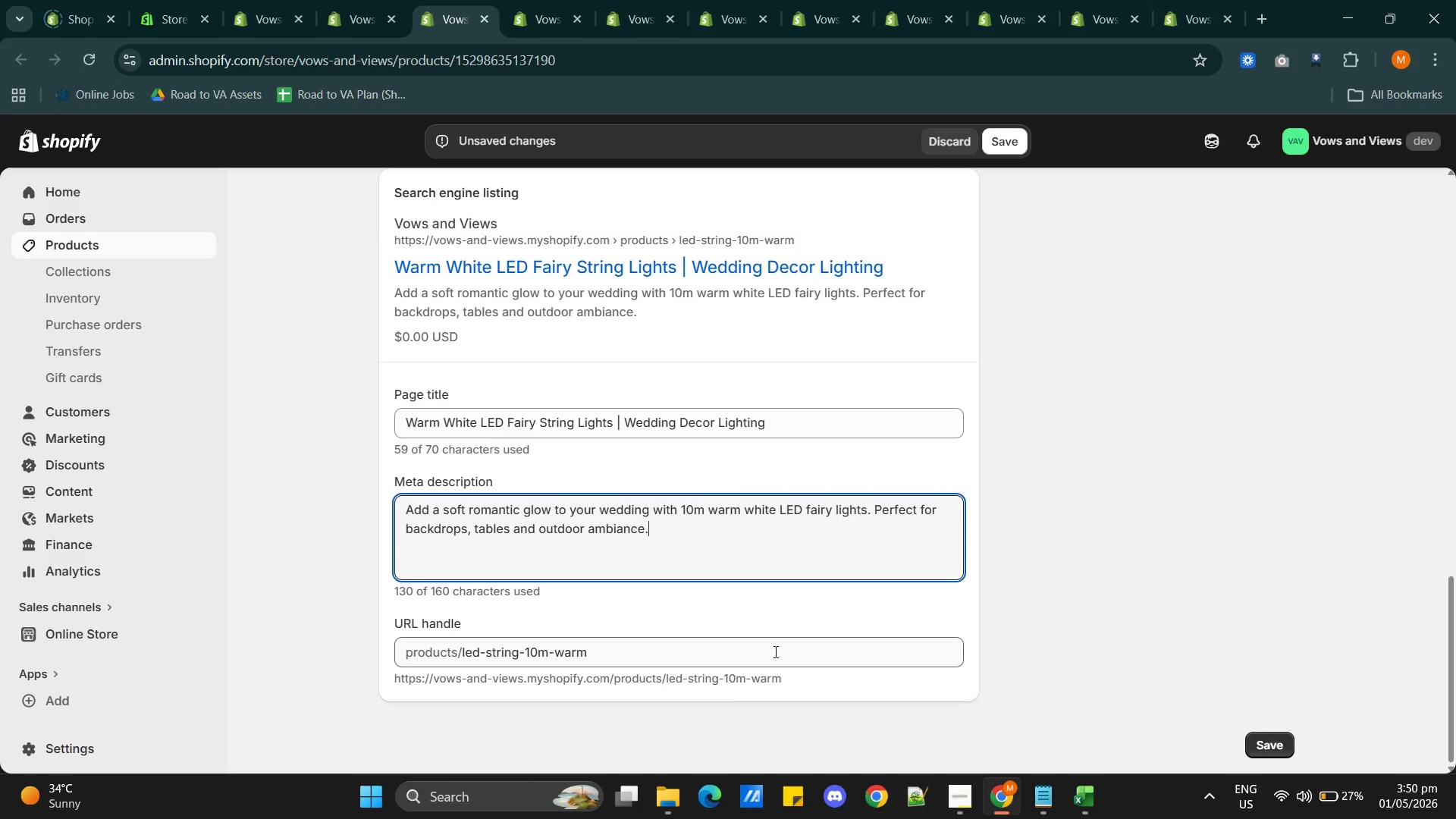 
scroll: coordinate [774, 651], scroll_direction: up, amount: 15.0
 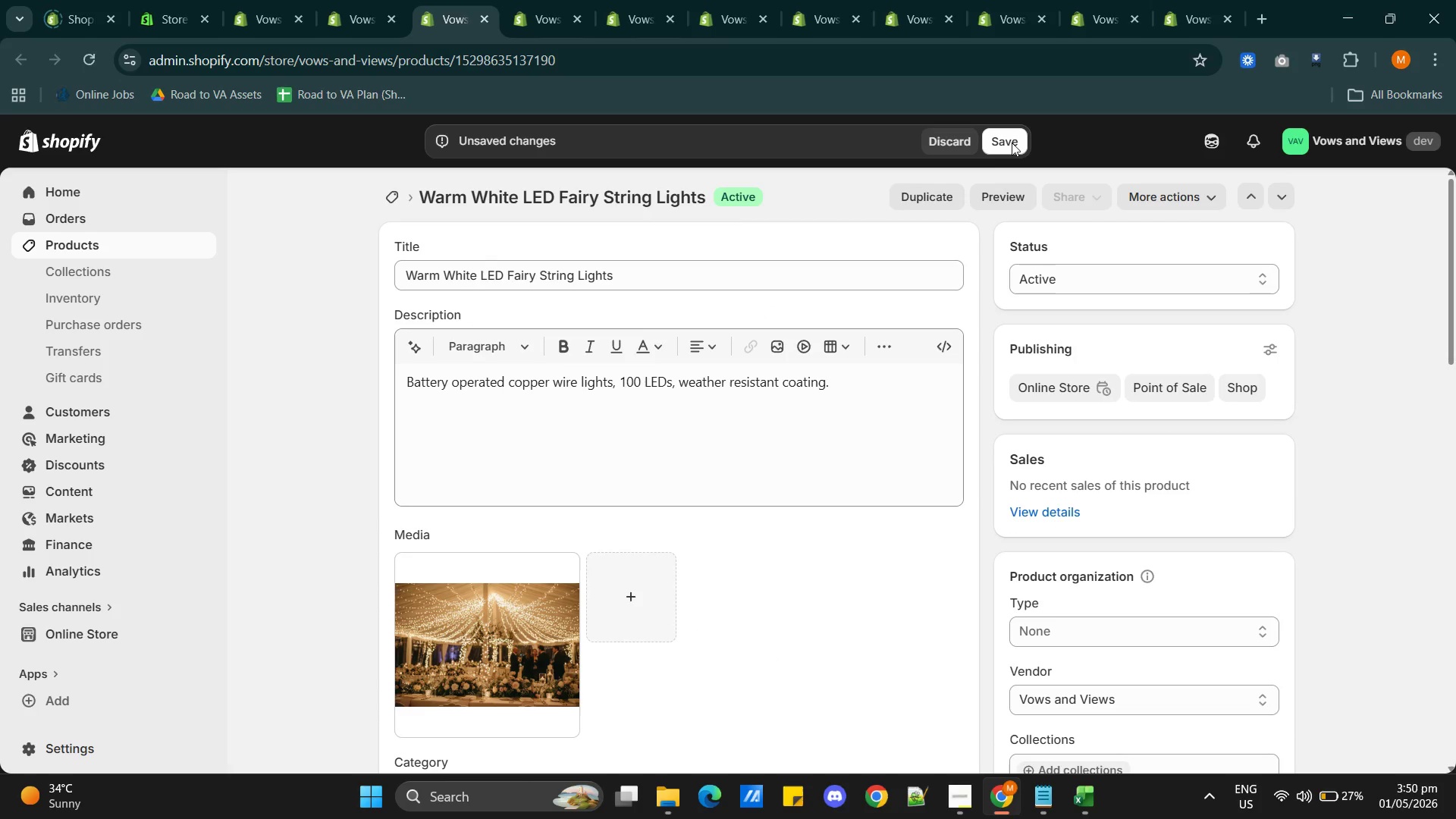 
left_click([1012, 143])
 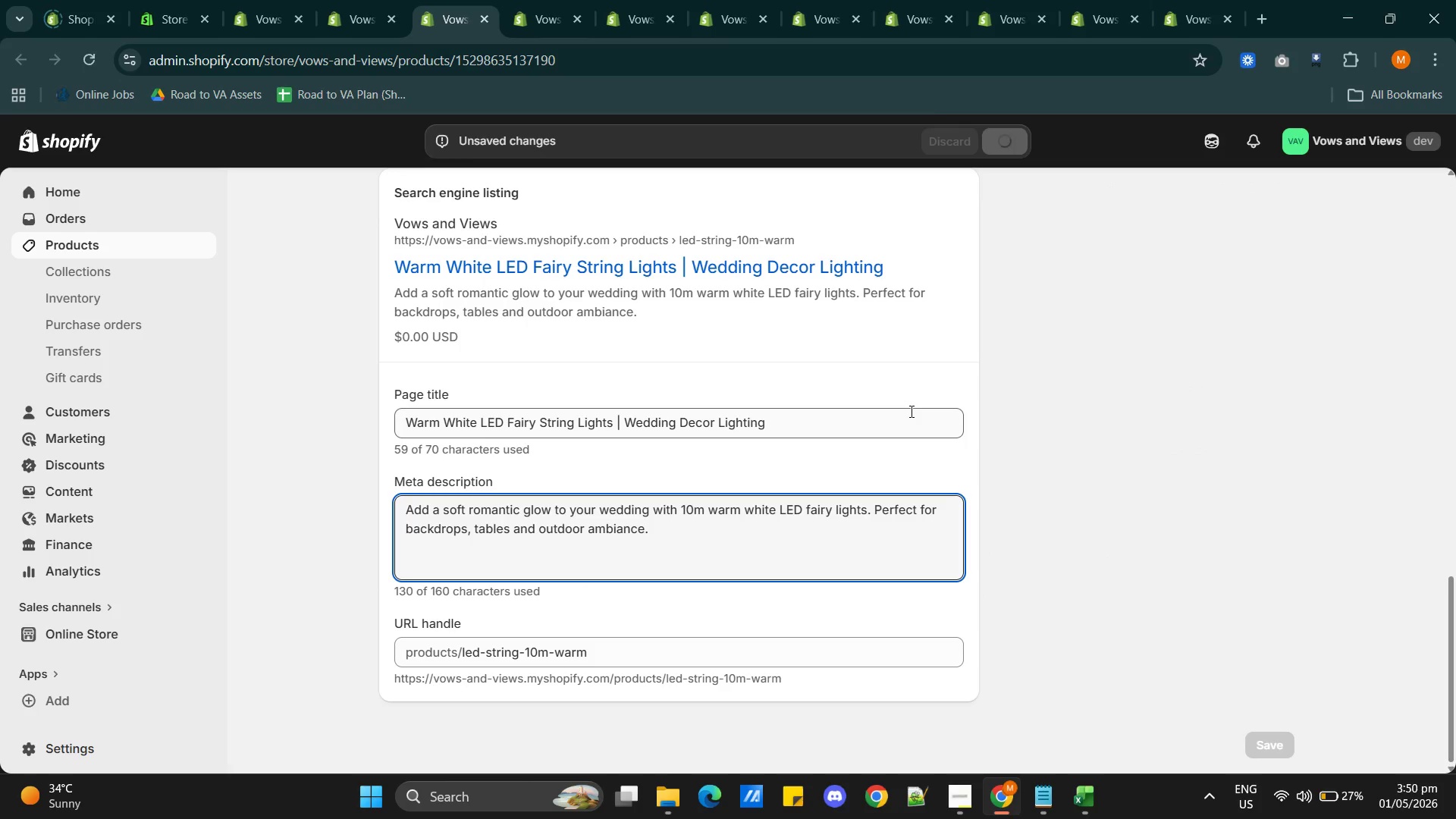 
wait(5.12)
 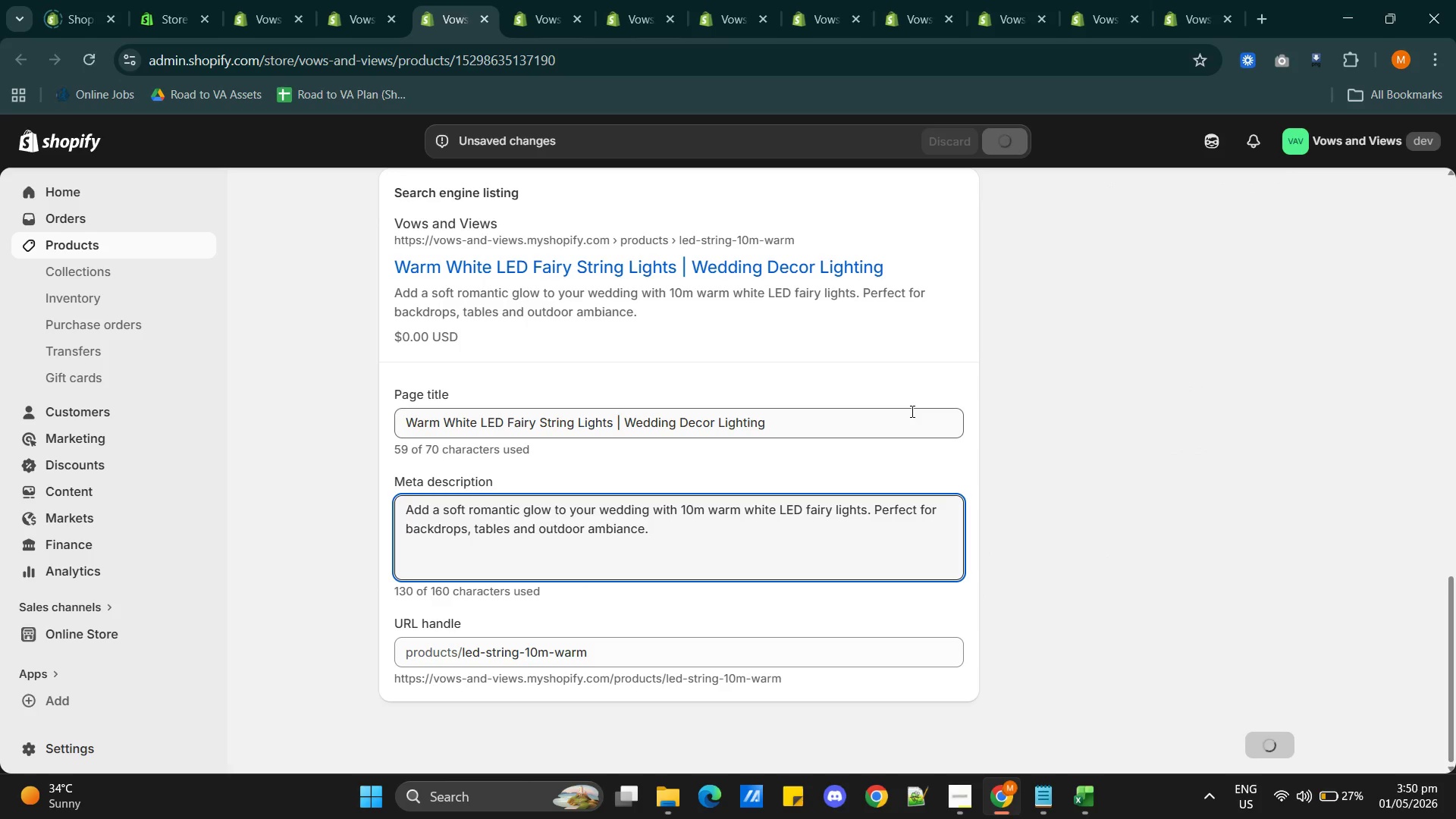 
scroll: coordinate [789, 528], scroll_direction: down, amount: 4.0
 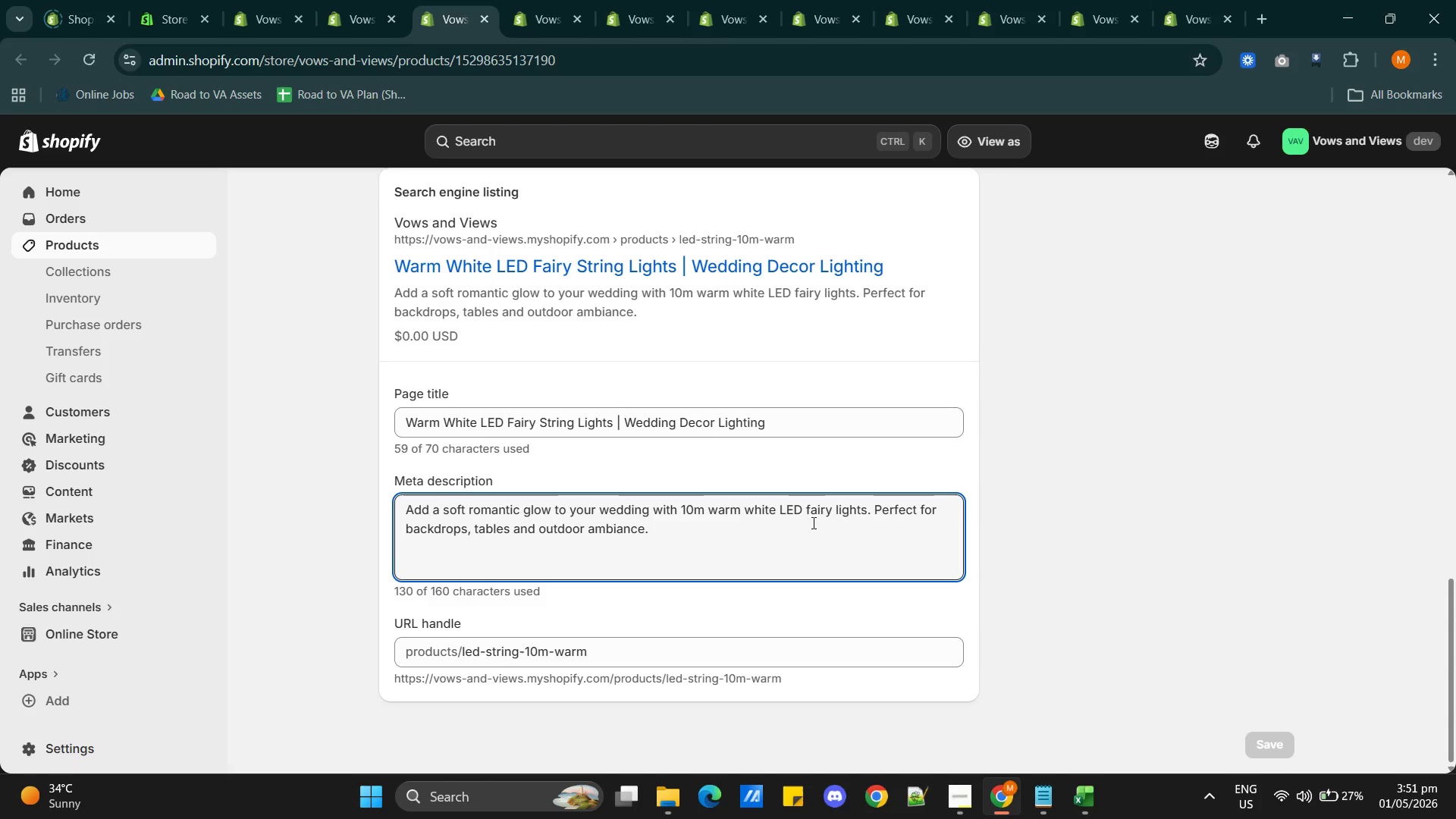 
wait(72.79)
 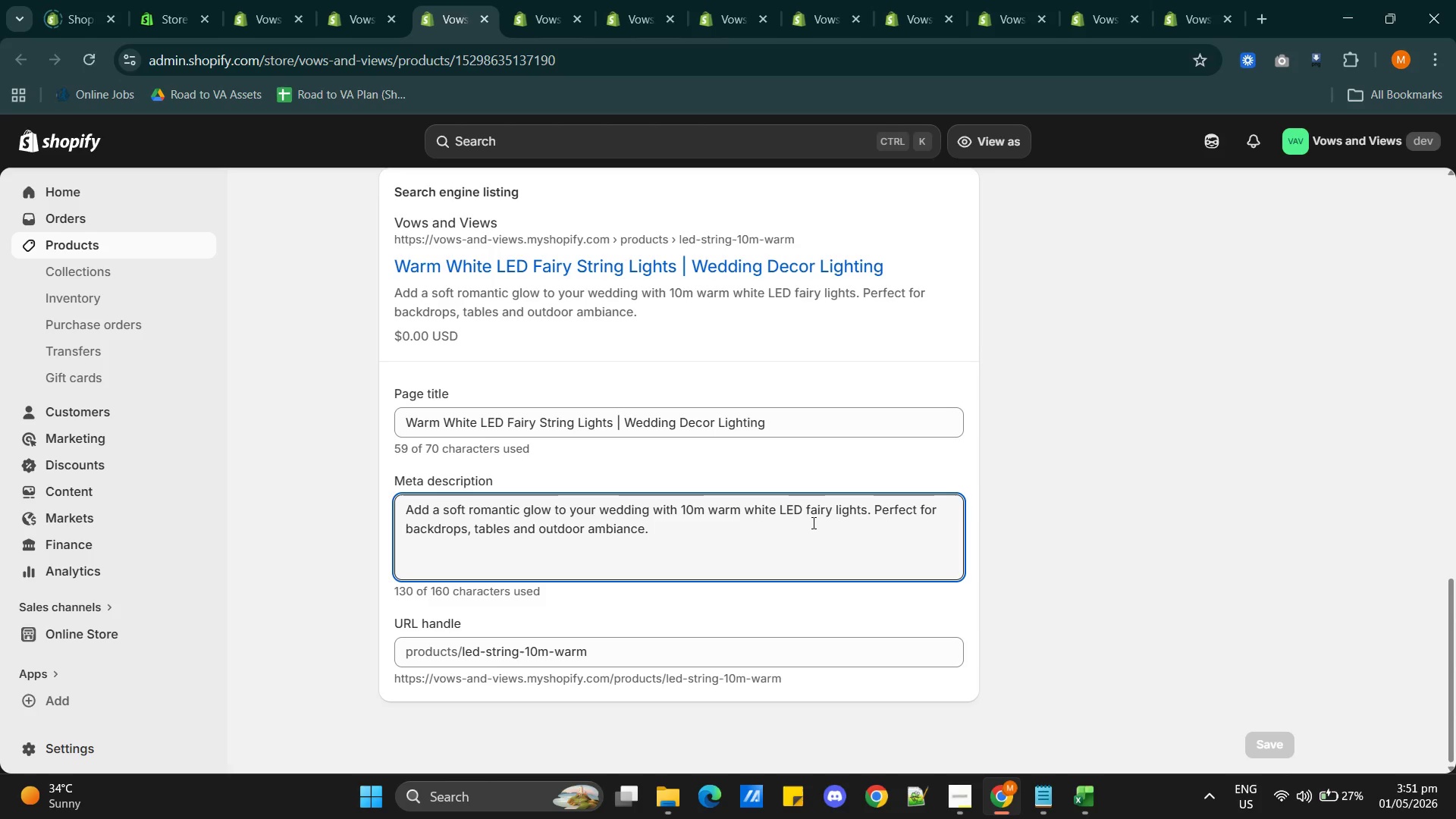 
scroll: coordinate [622, 536], scroll_direction: up, amount: 20.0
 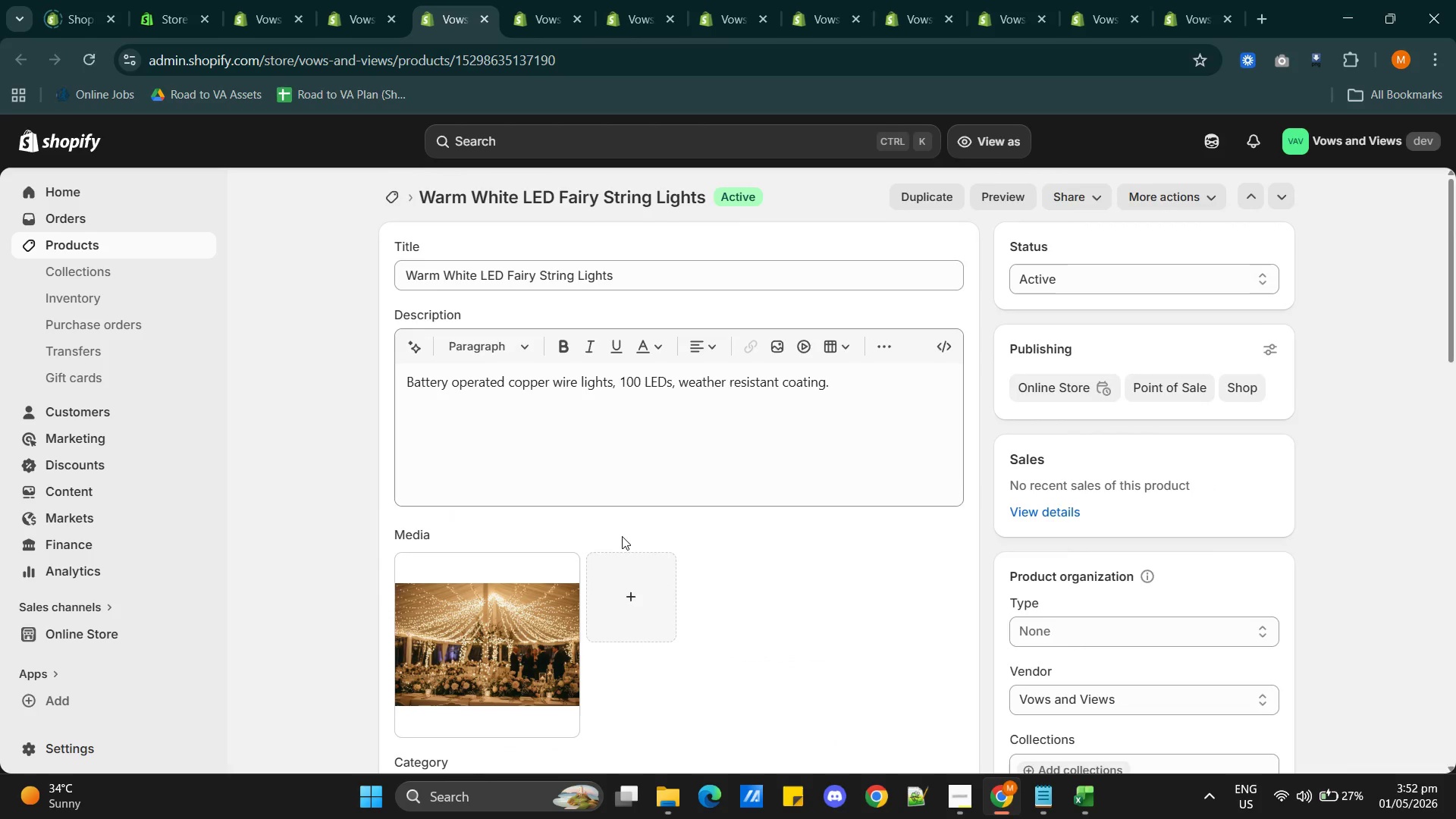 
scroll: coordinate [622, 535], scroll_direction: down, amount: 10.0
 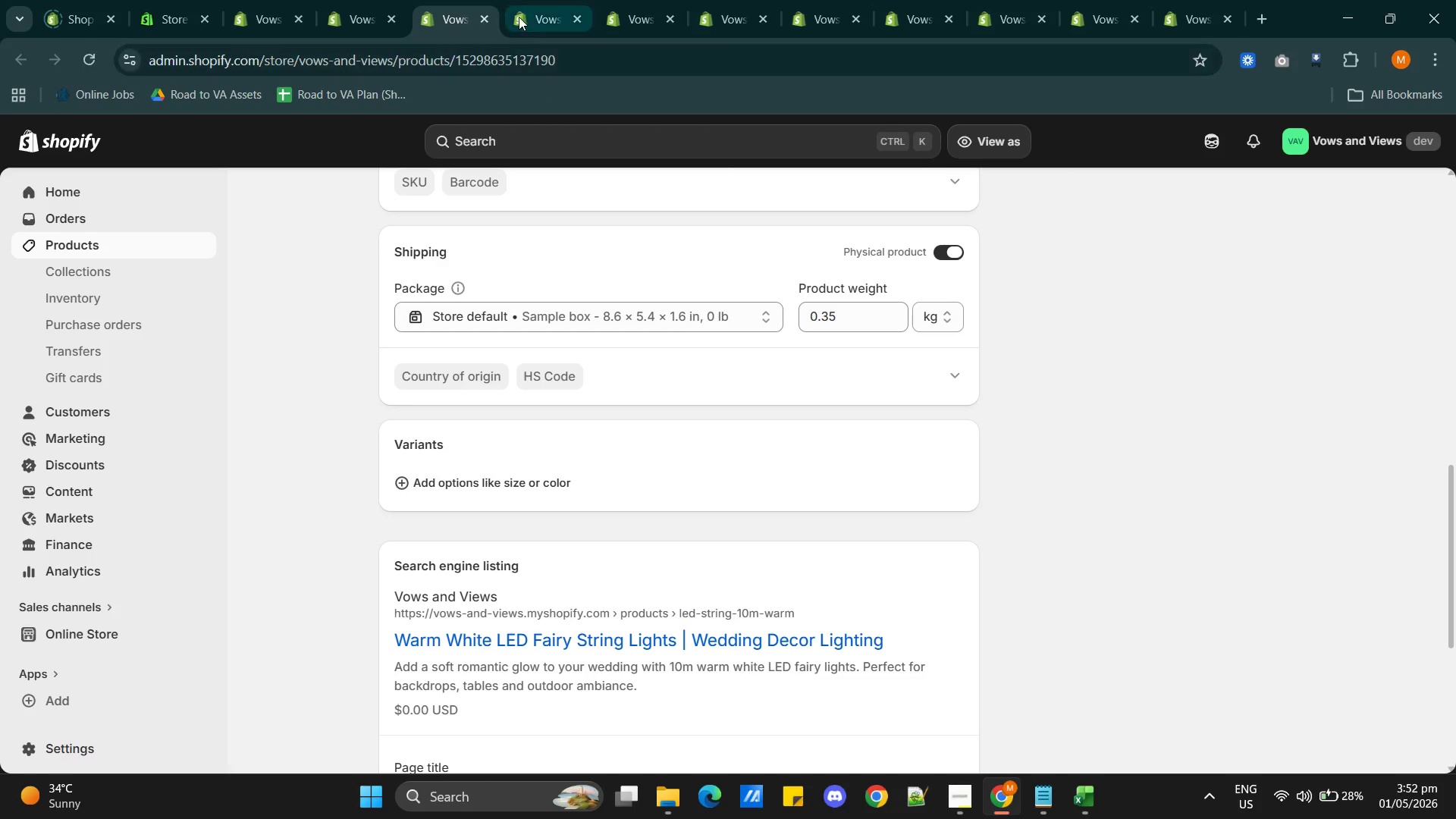 
left_click([525, 13])
 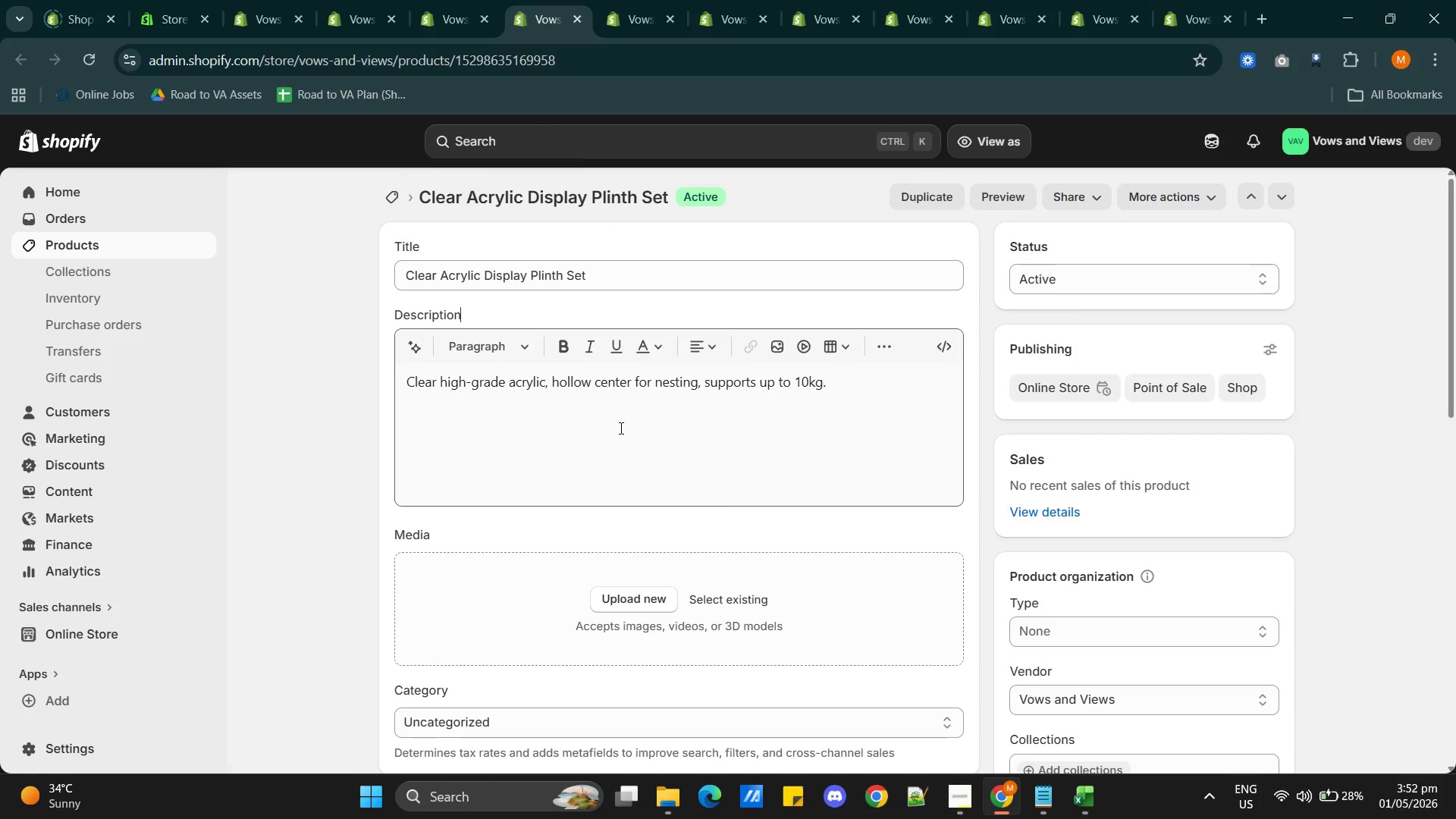 
key(Alt+AltLeft)
 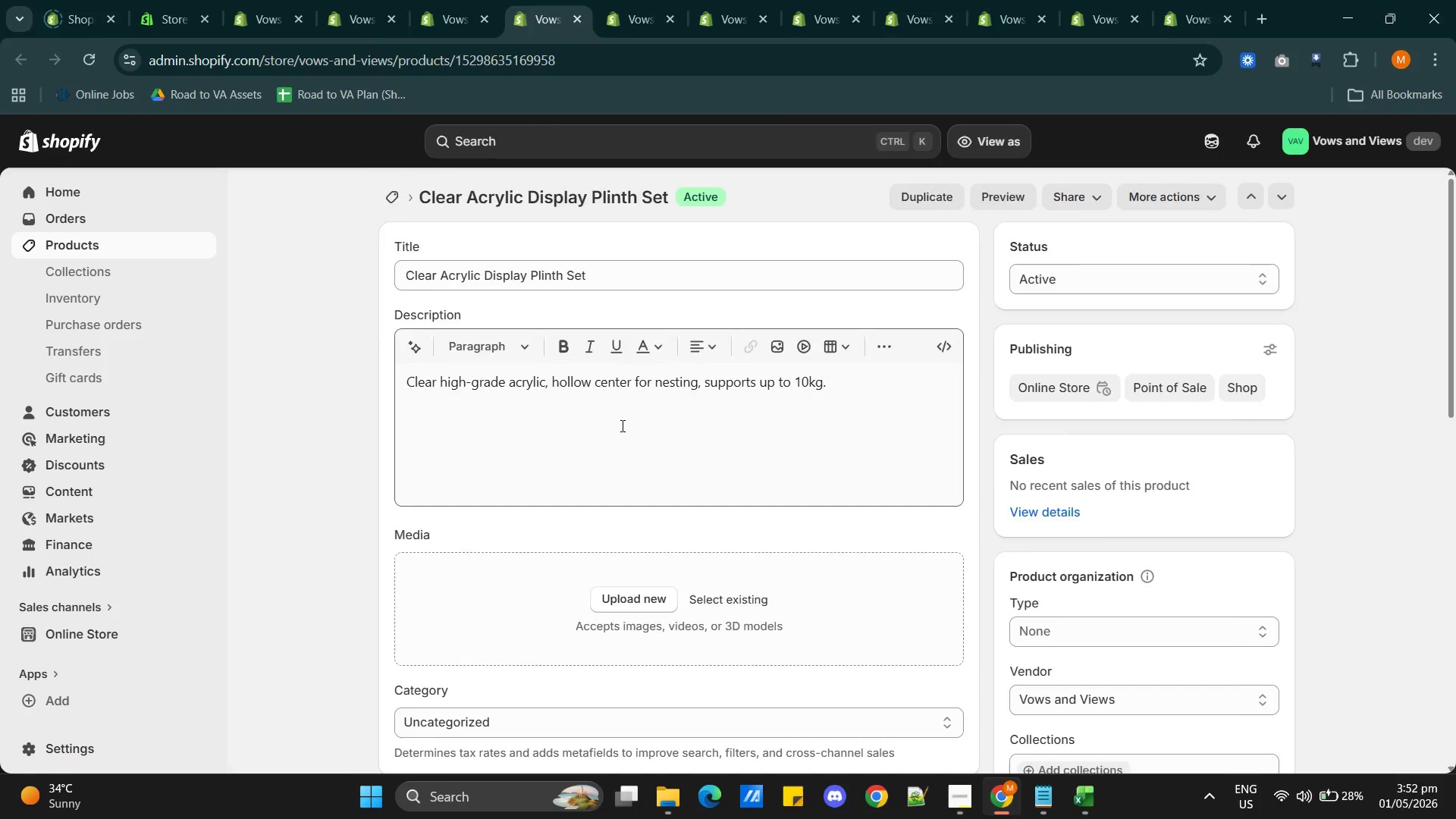 
key(Alt+Tab)